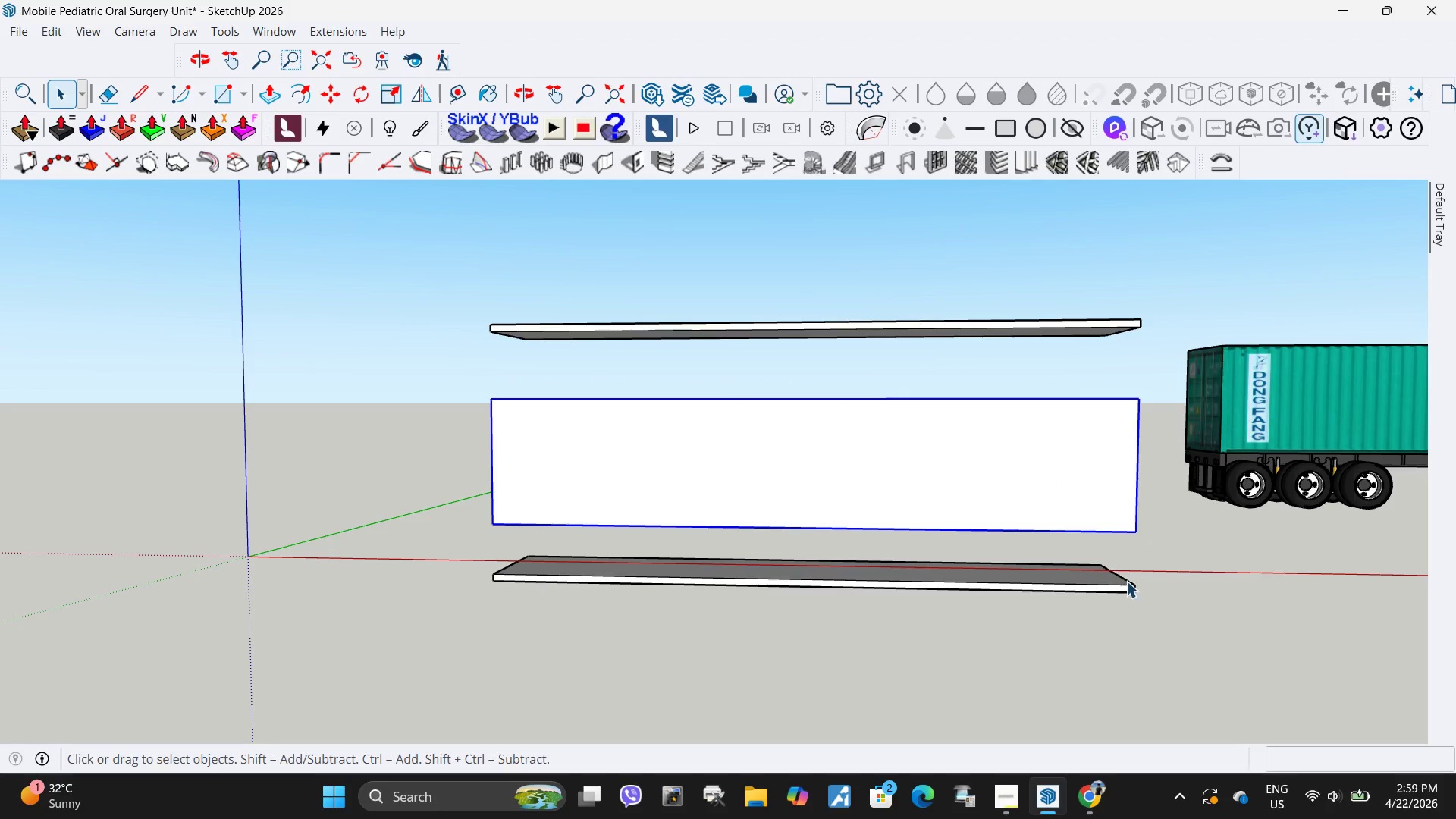 
left_click([1109, 575])
 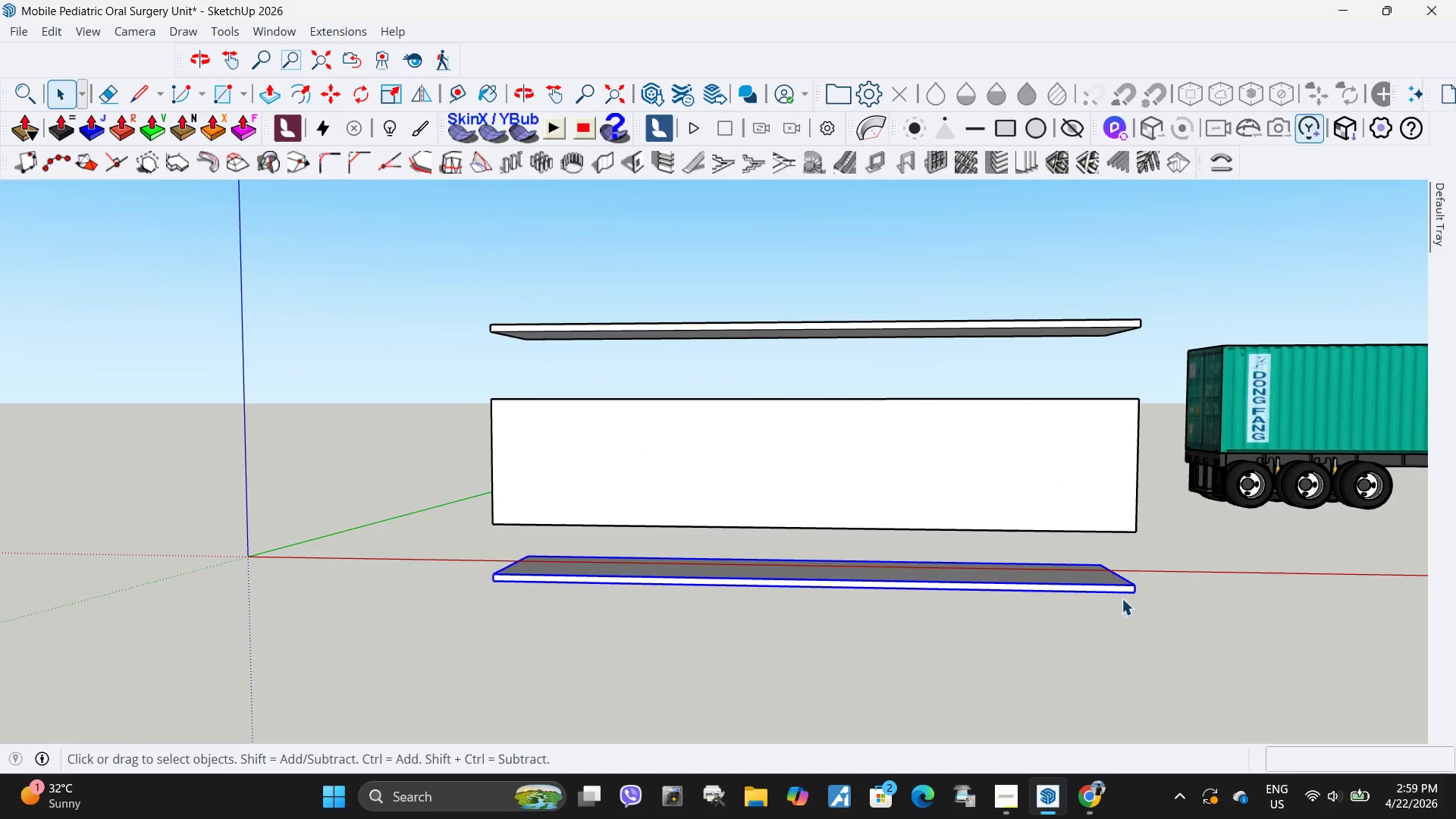 
key(M)
 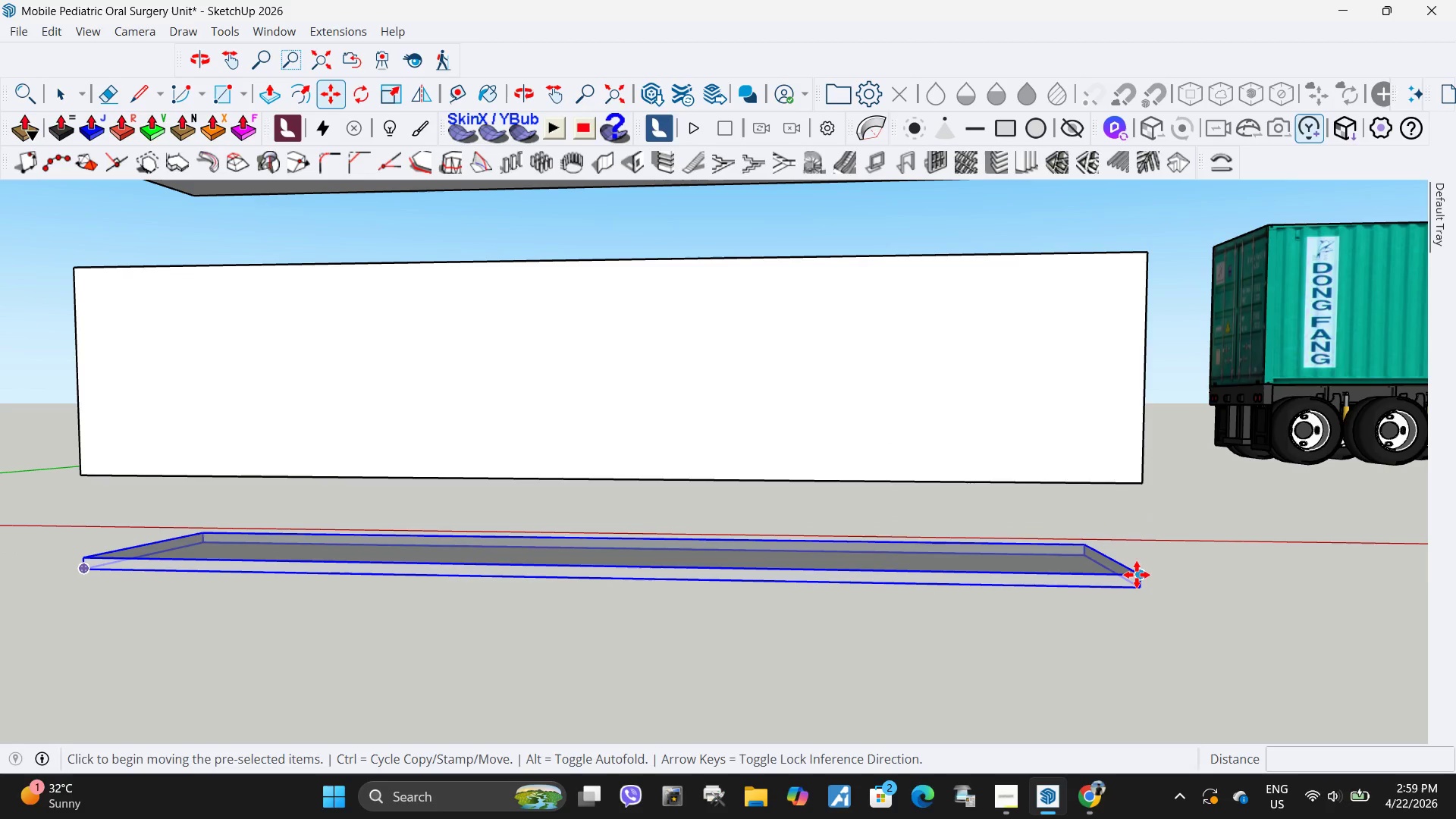 
scroll: coordinate [1144, 603], scroll_direction: up, amount: 6.0
 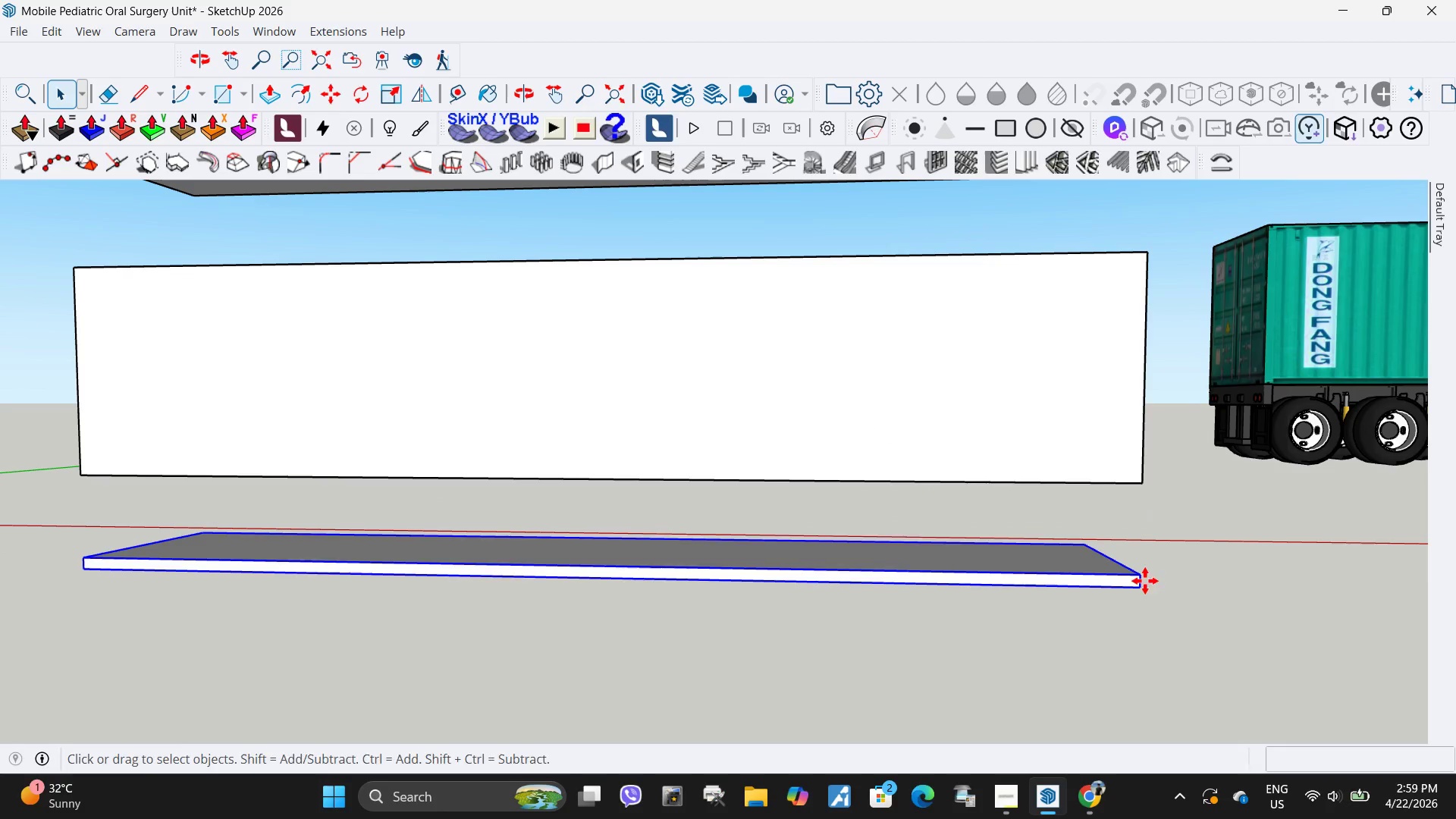 
left_click([1137, 575])
 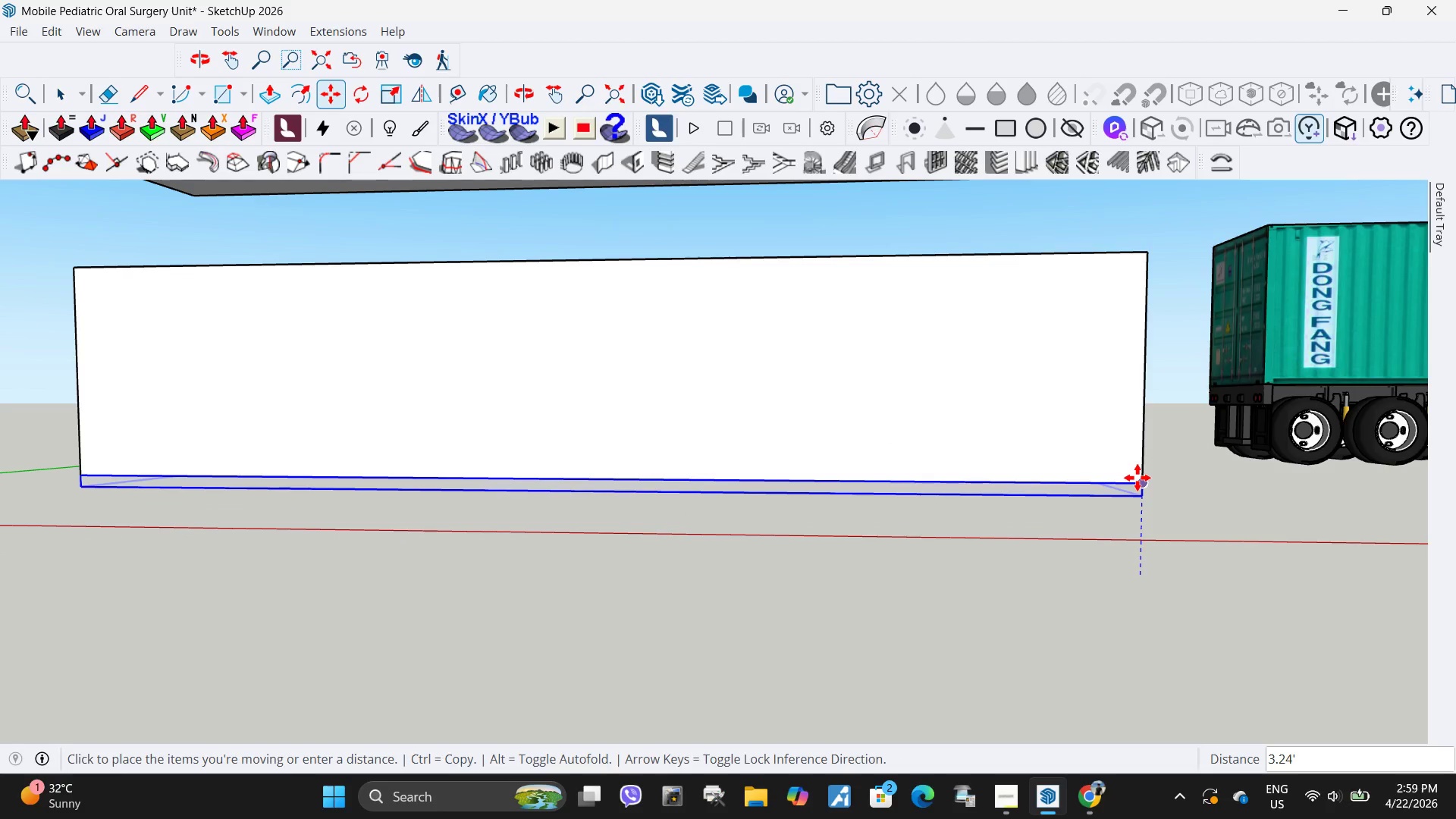 
left_click([1138, 478])
 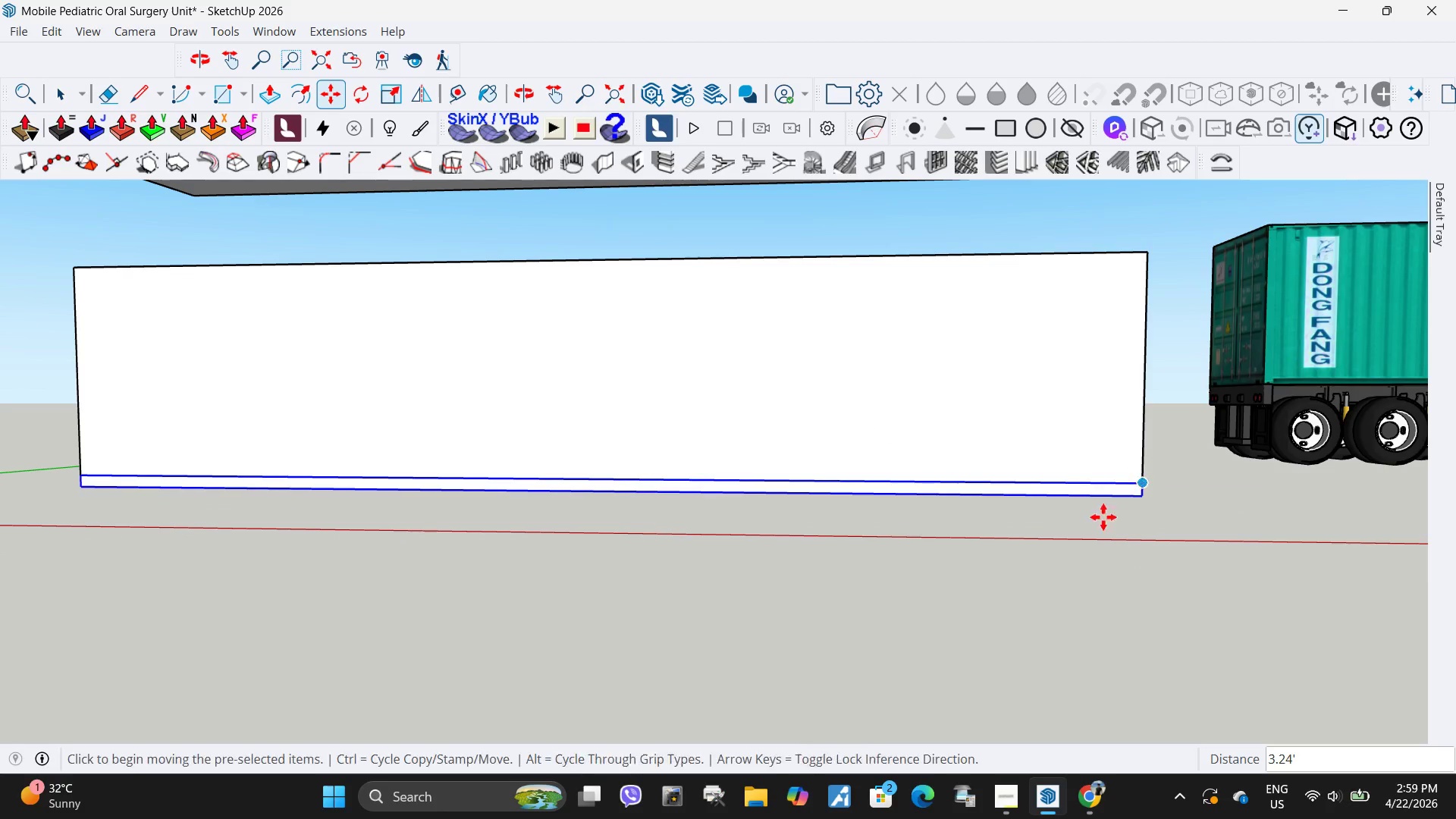 
key(Space)
 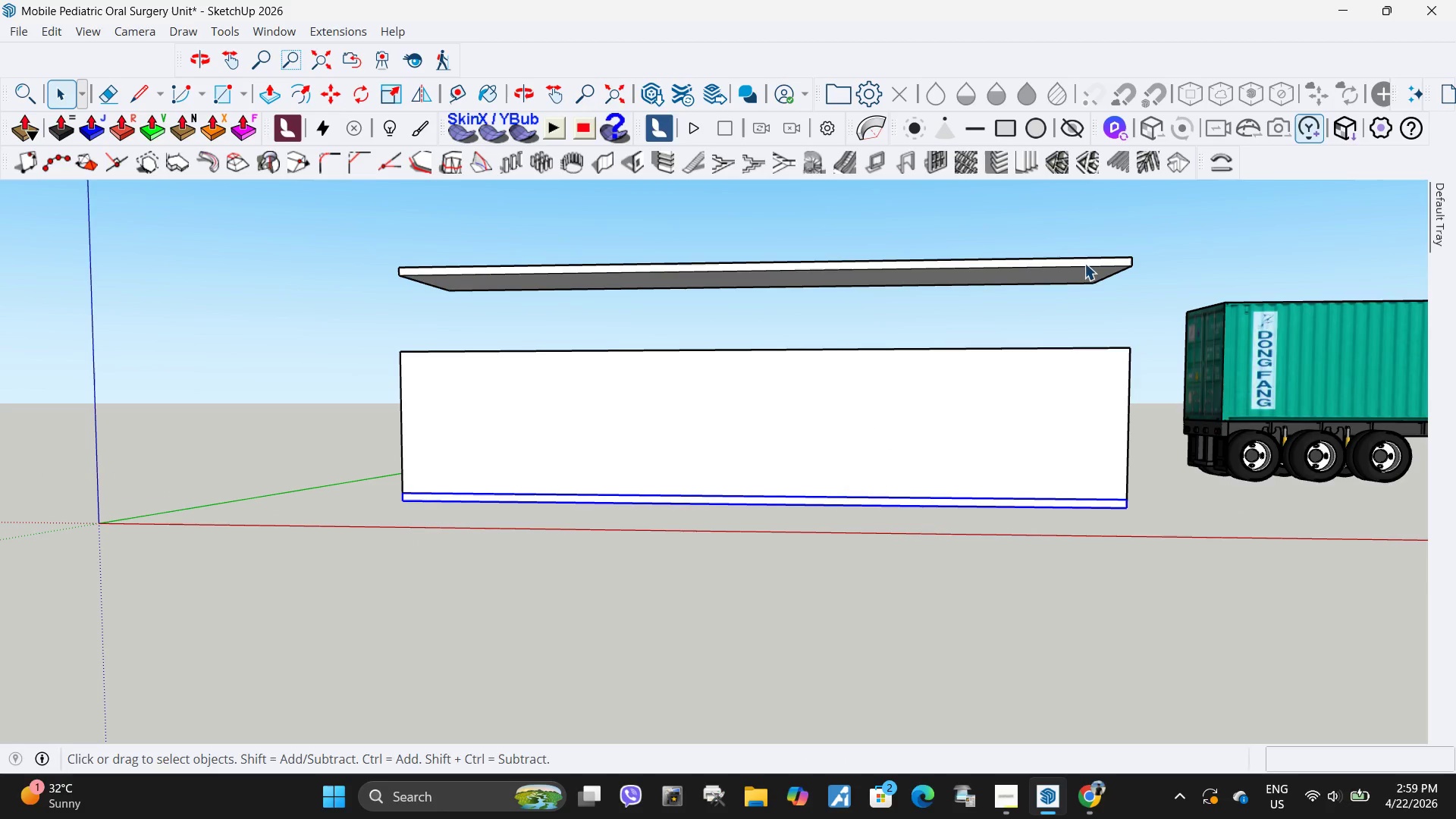 
scroll: coordinate [1095, 535], scroll_direction: down, amount: 6.0
 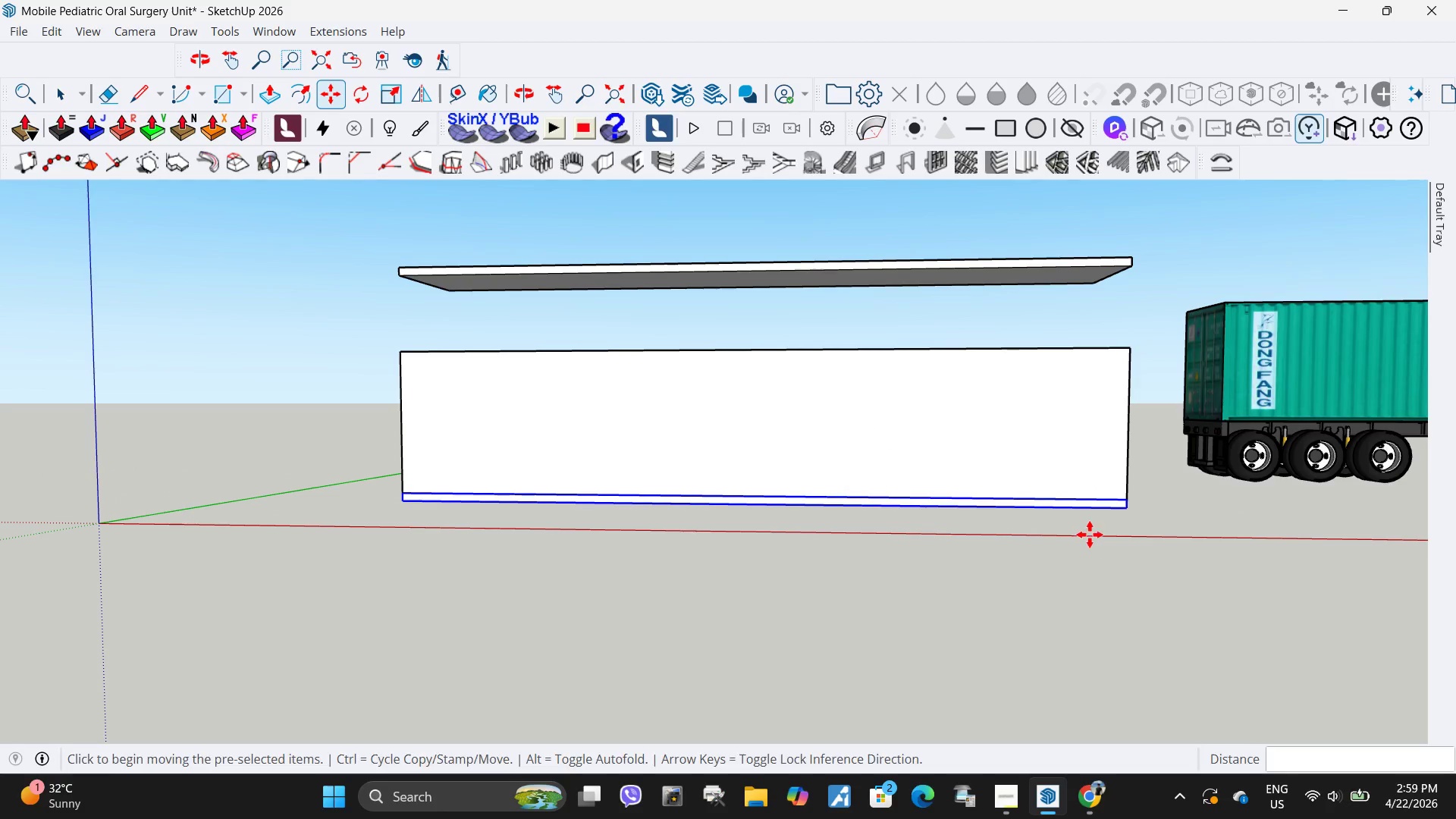 
left_click([1084, 267])
 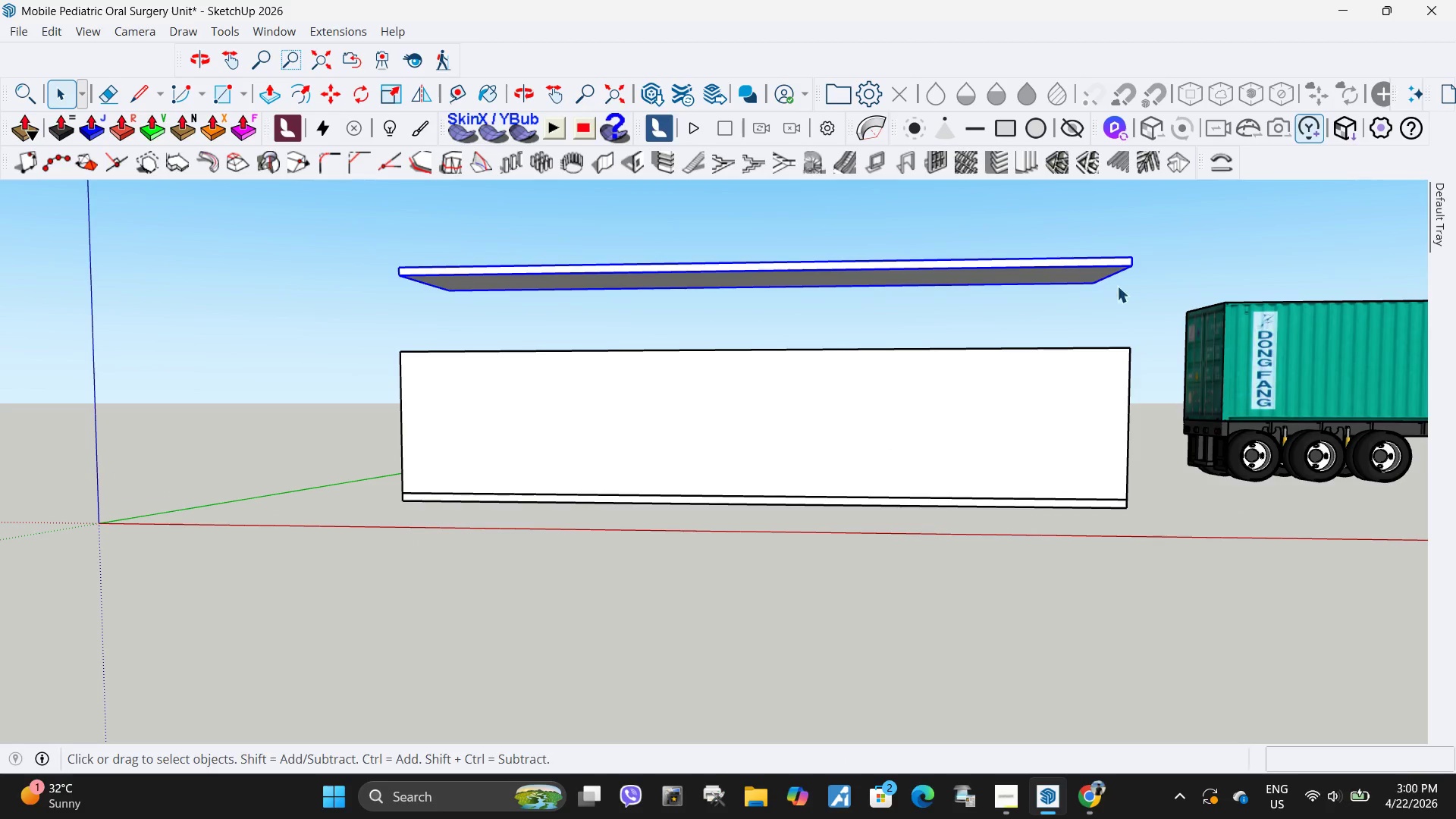 
key(M)
 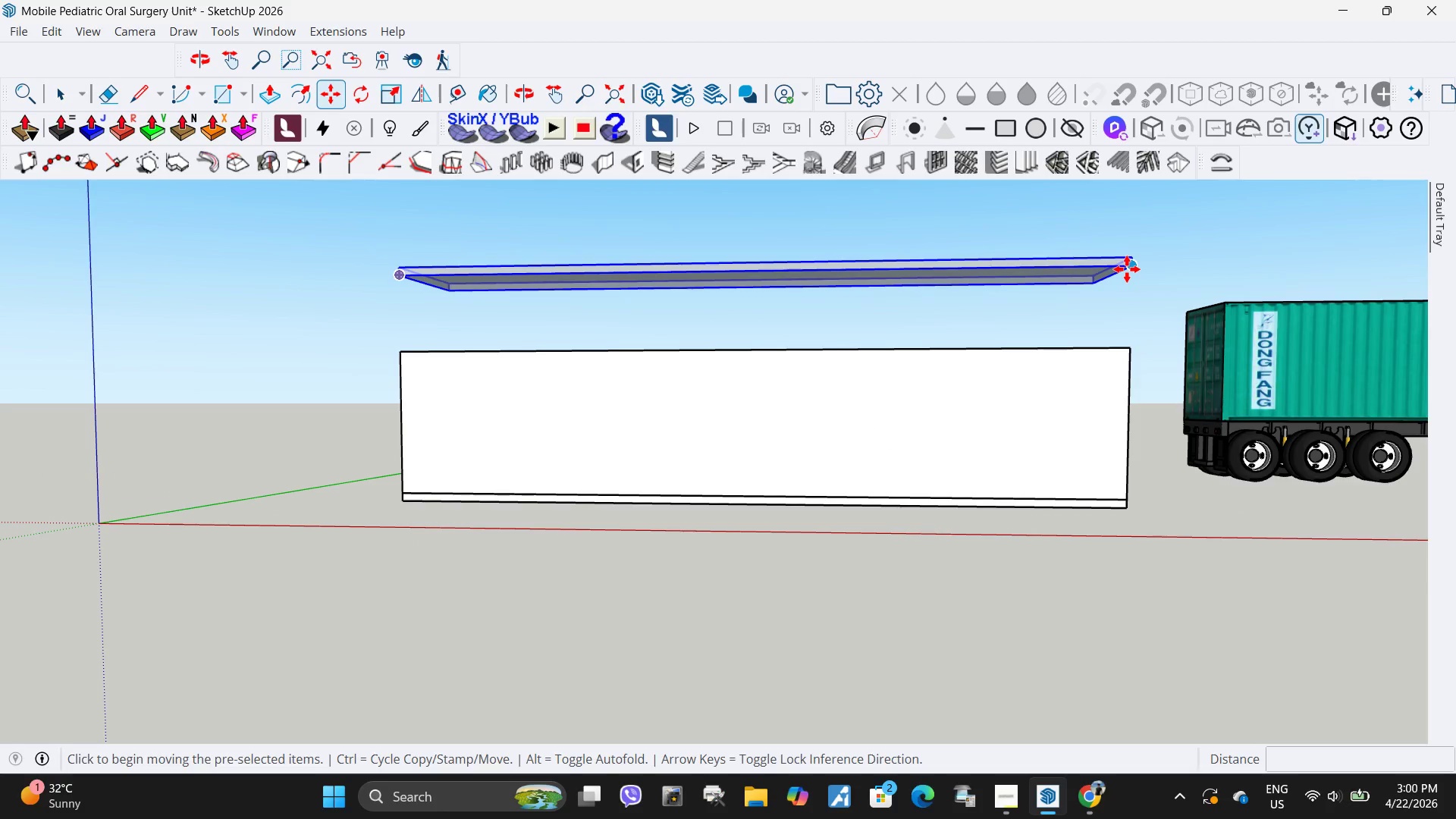 
left_click([1127, 269])
 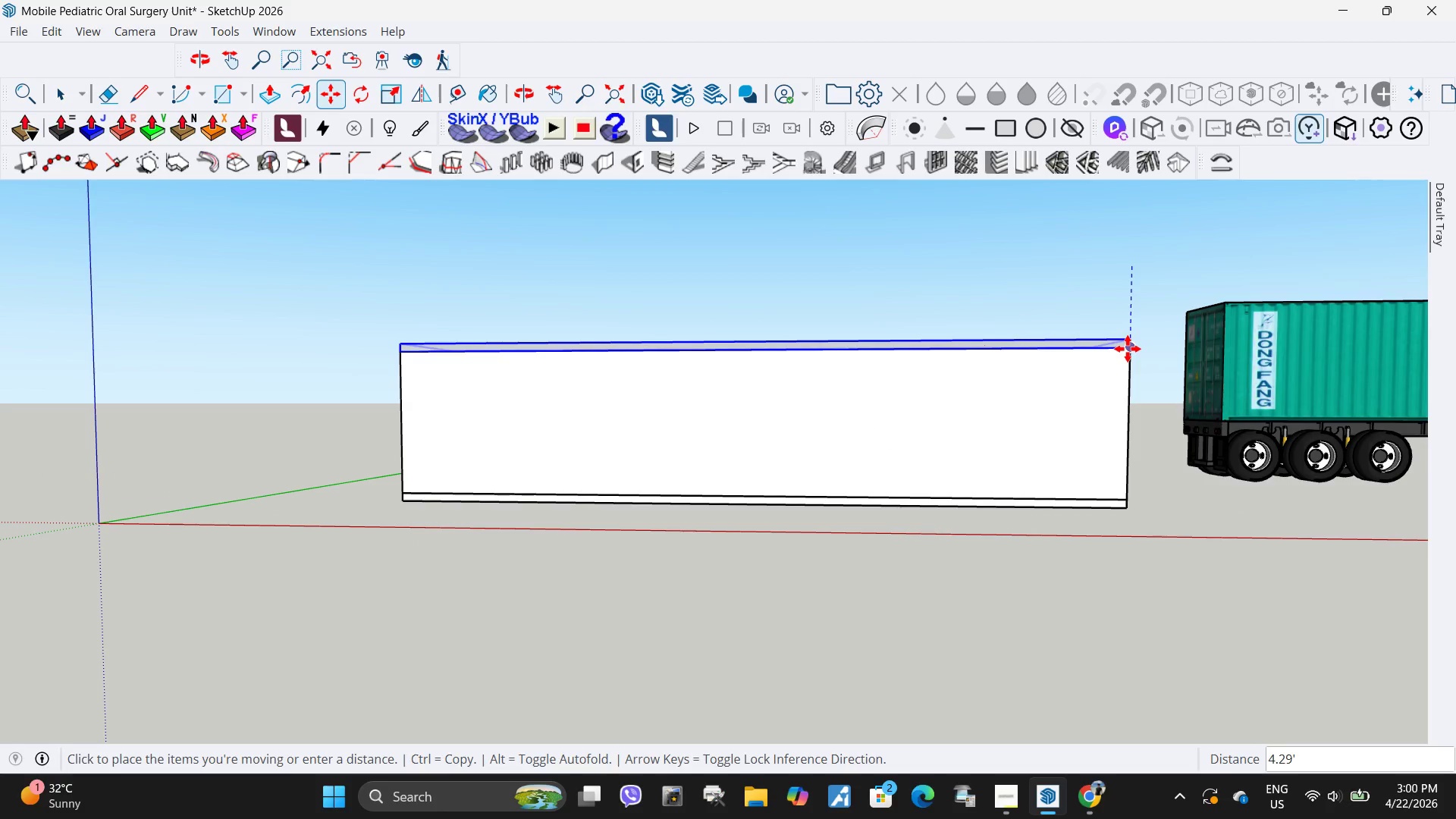 
left_click([1128, 349])
 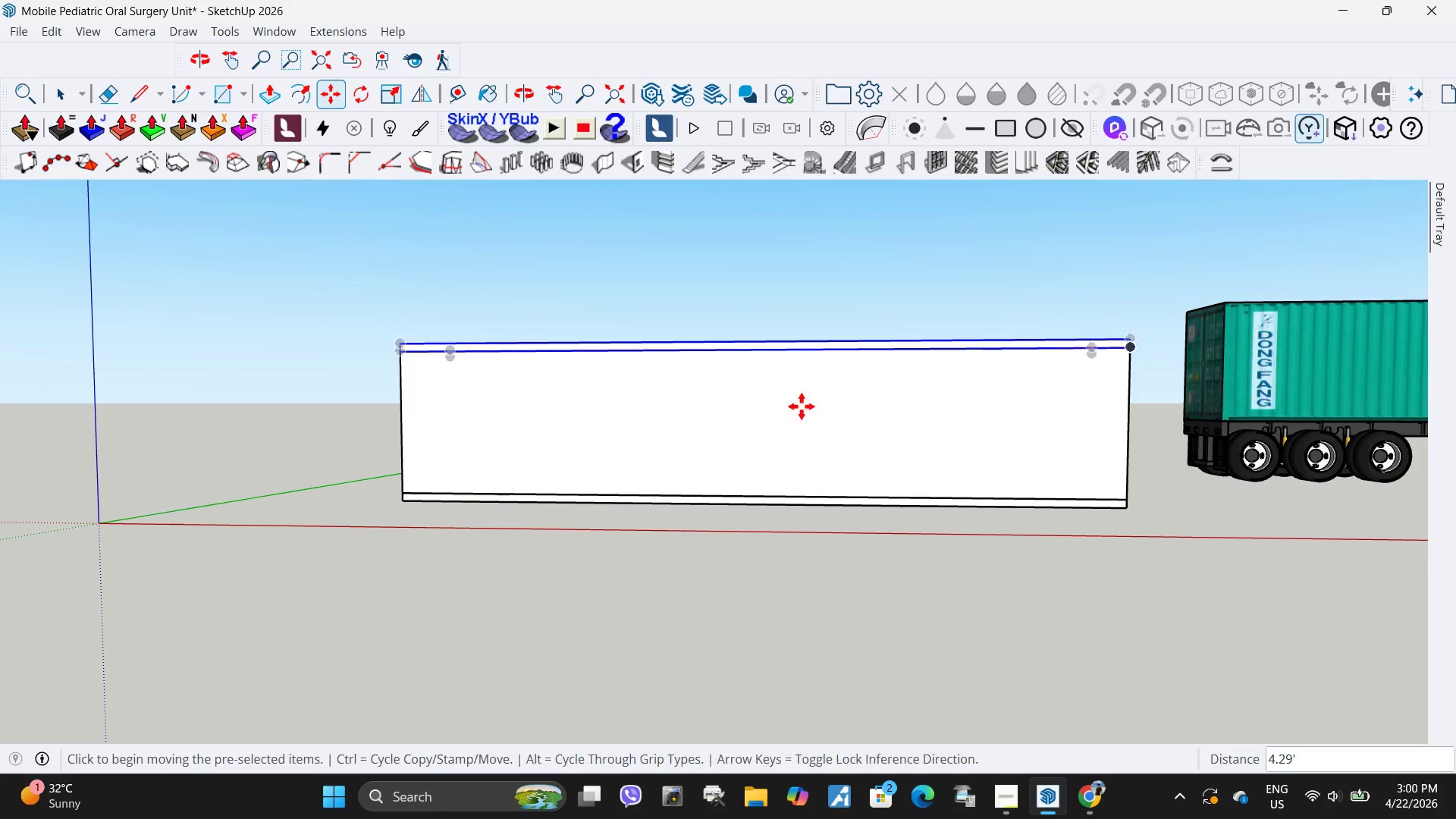 
key(Space)
 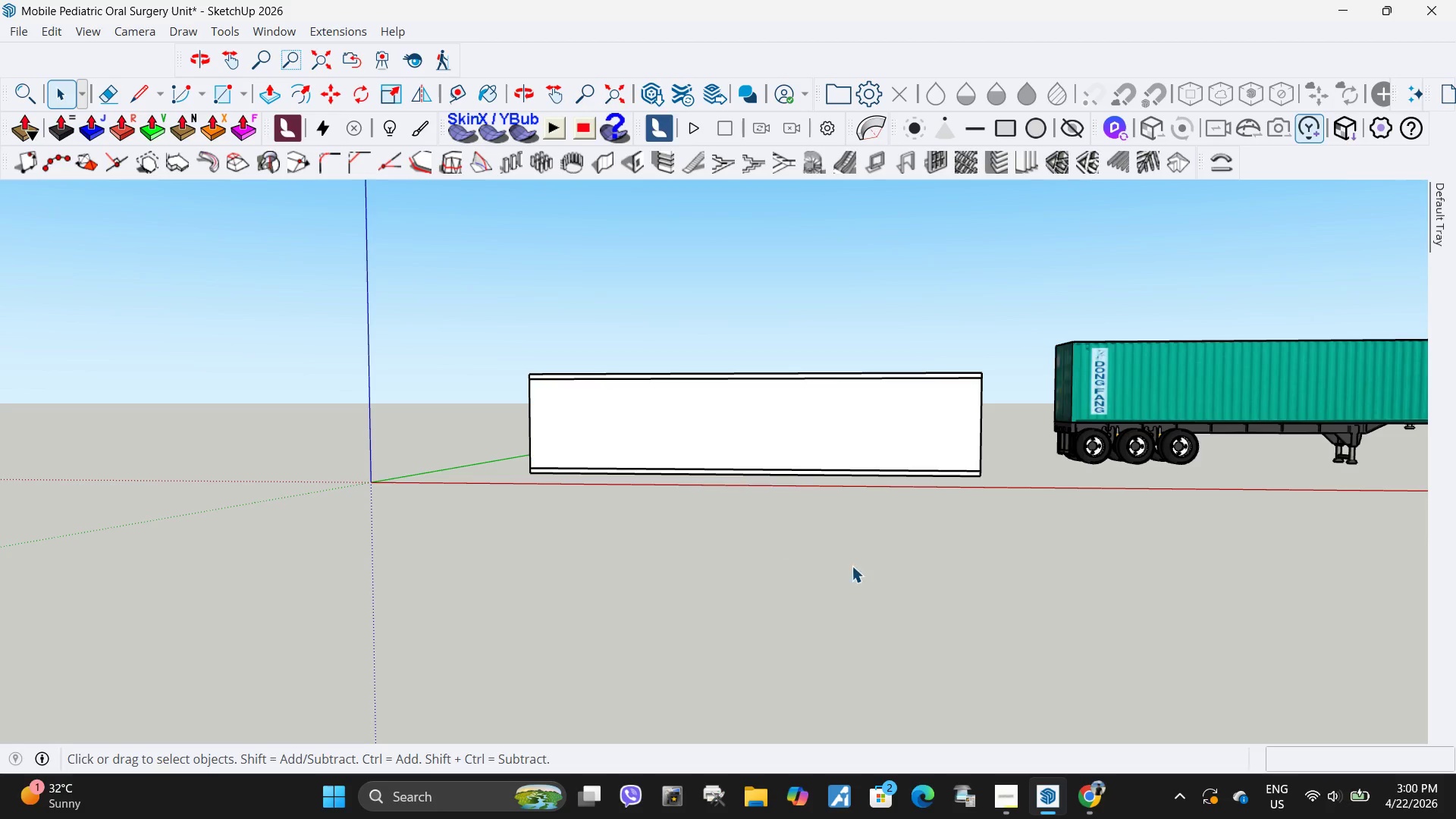 
scroll: coordinate [723, 432], scroll_direction: down, amount: 5.0
 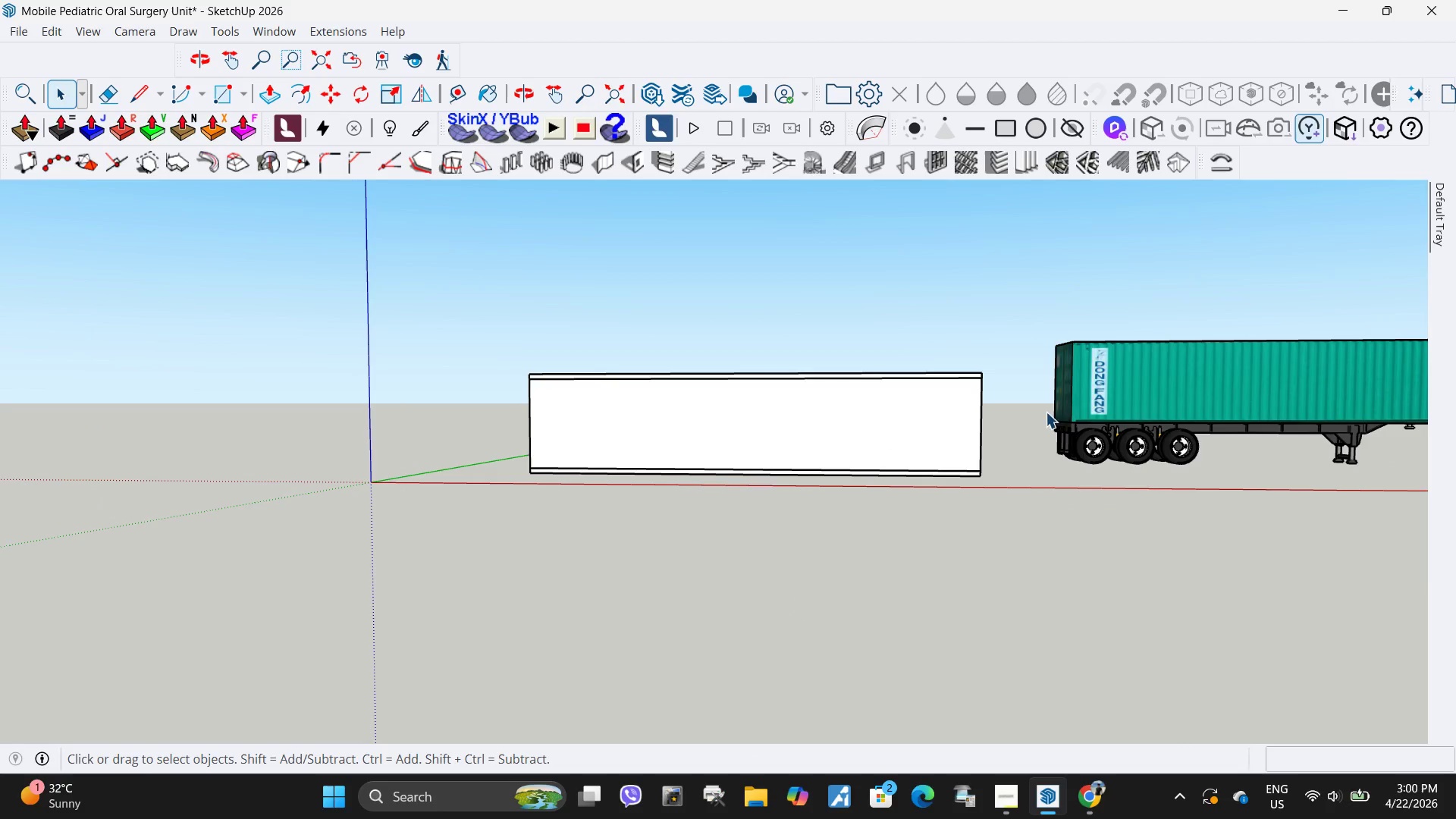 
left_click([1010, 799])